 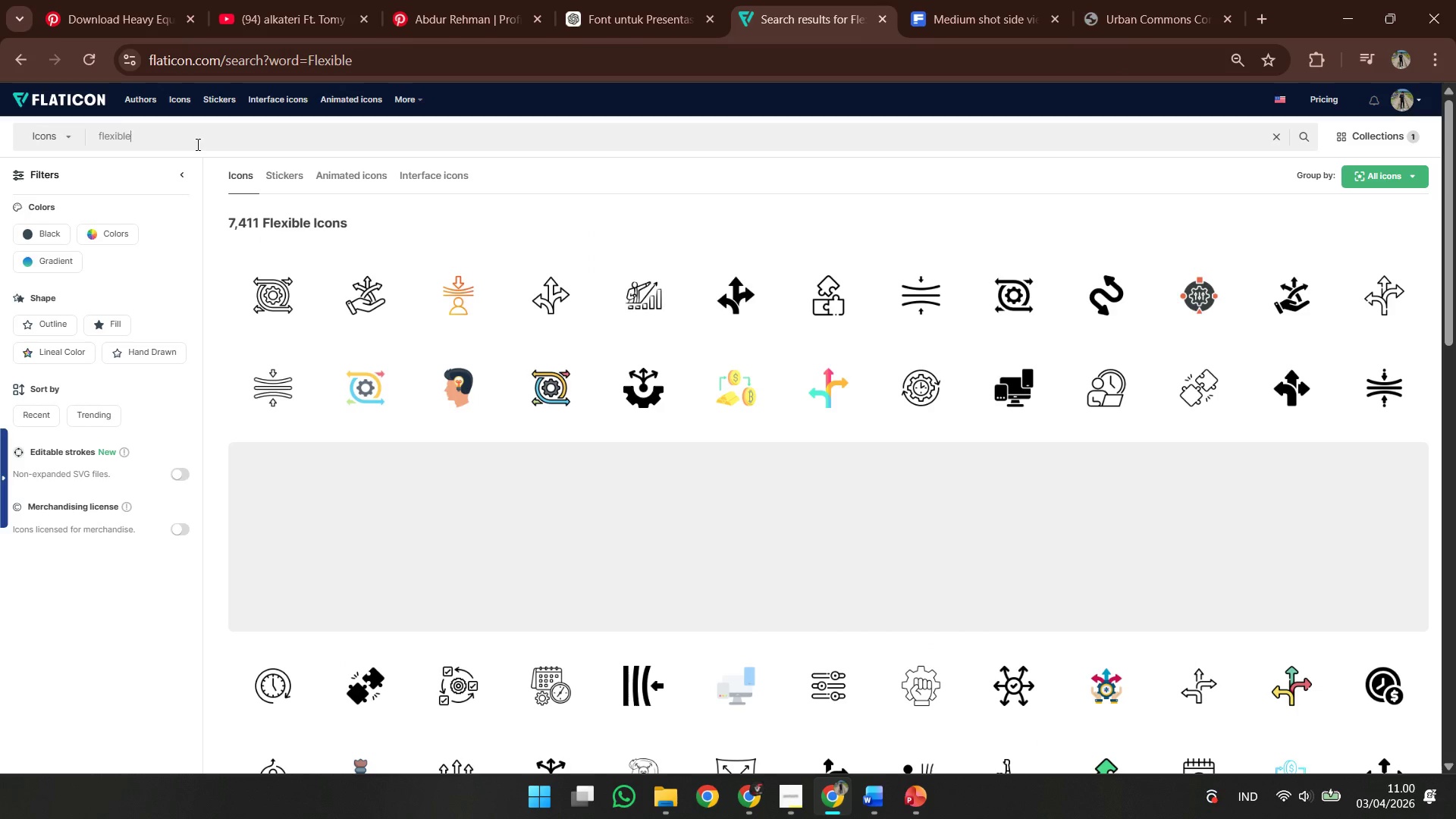 
key(Control+A)
 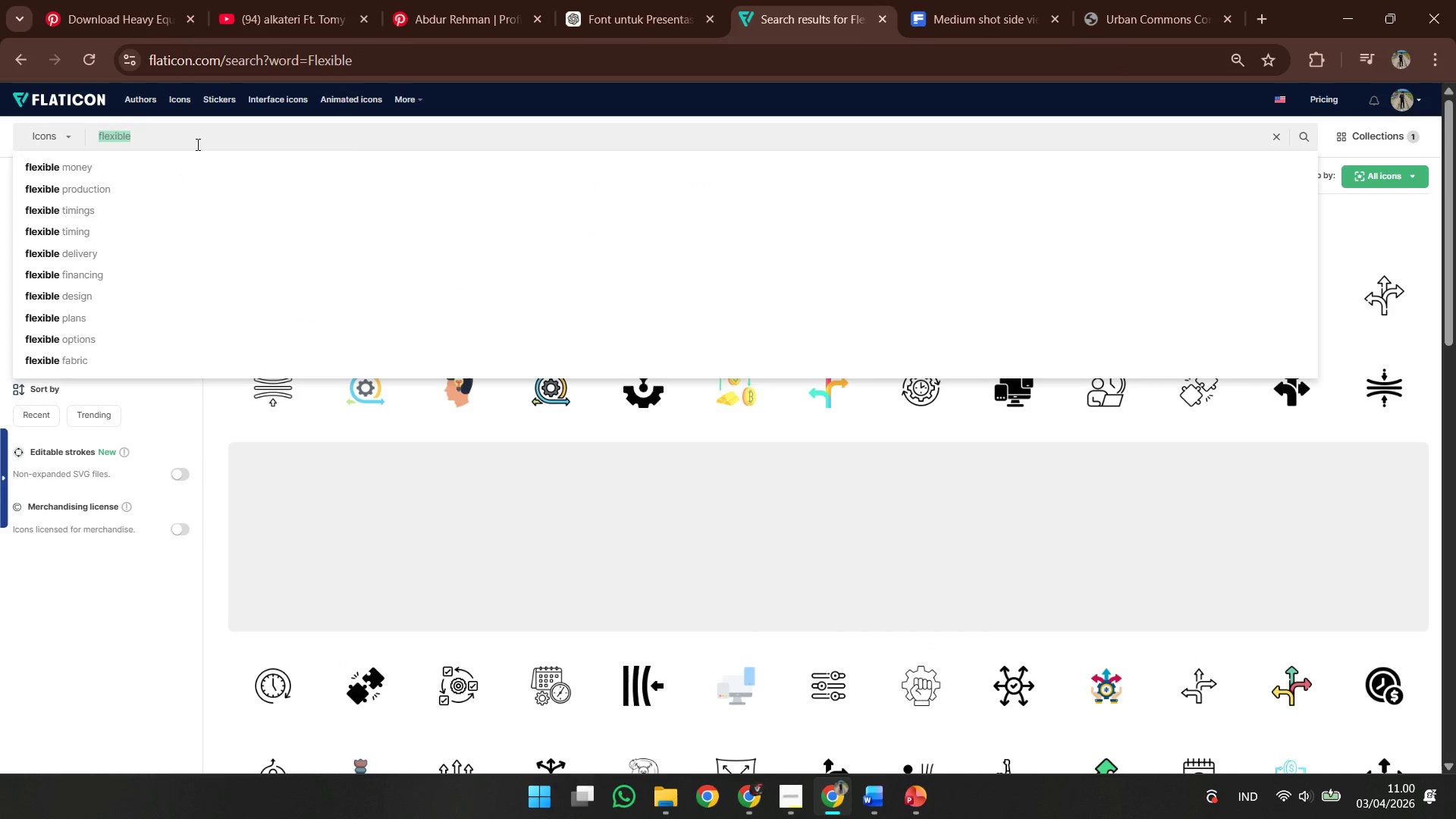 
key(Control+V)
 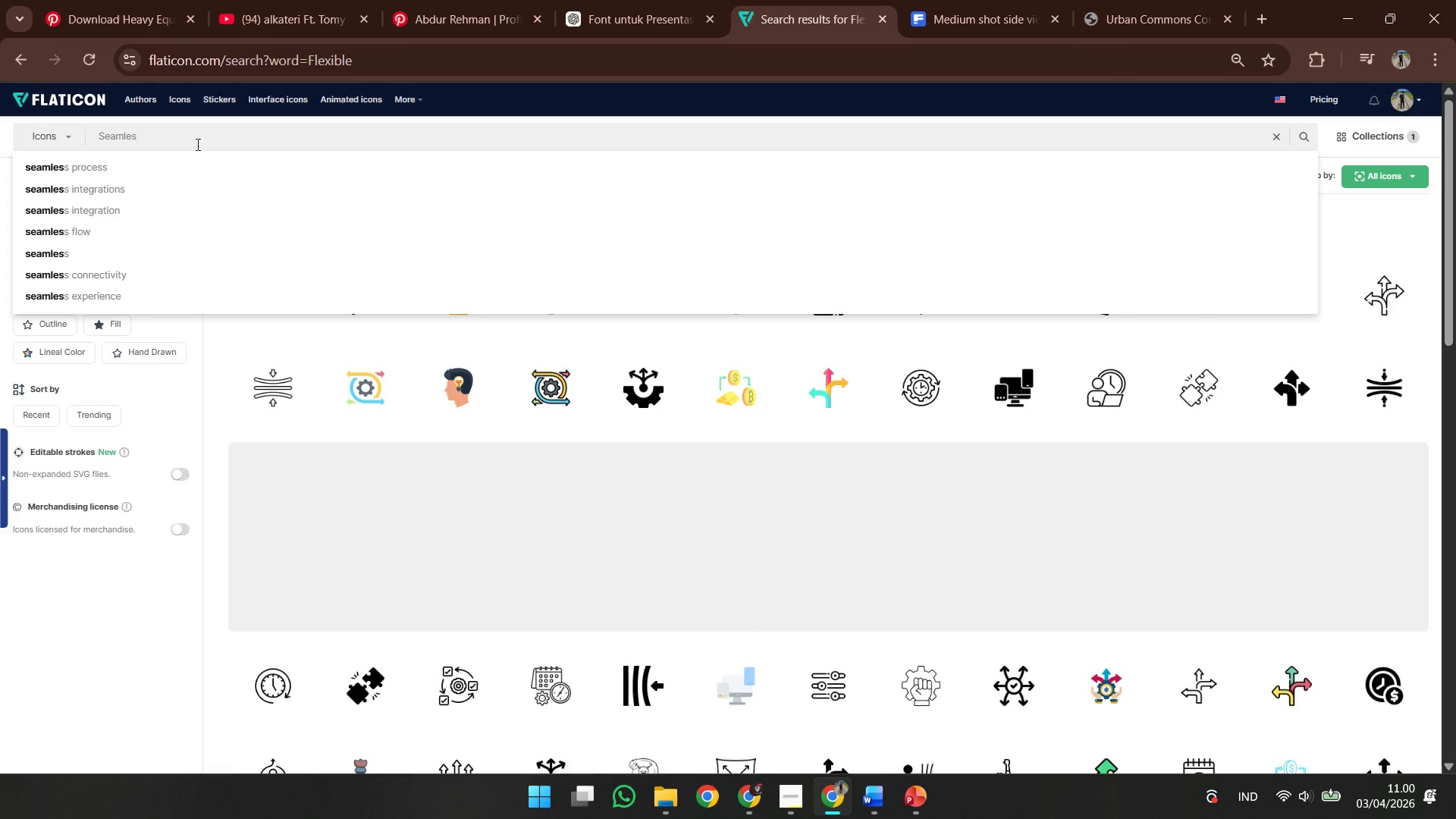 
key(Enter)
 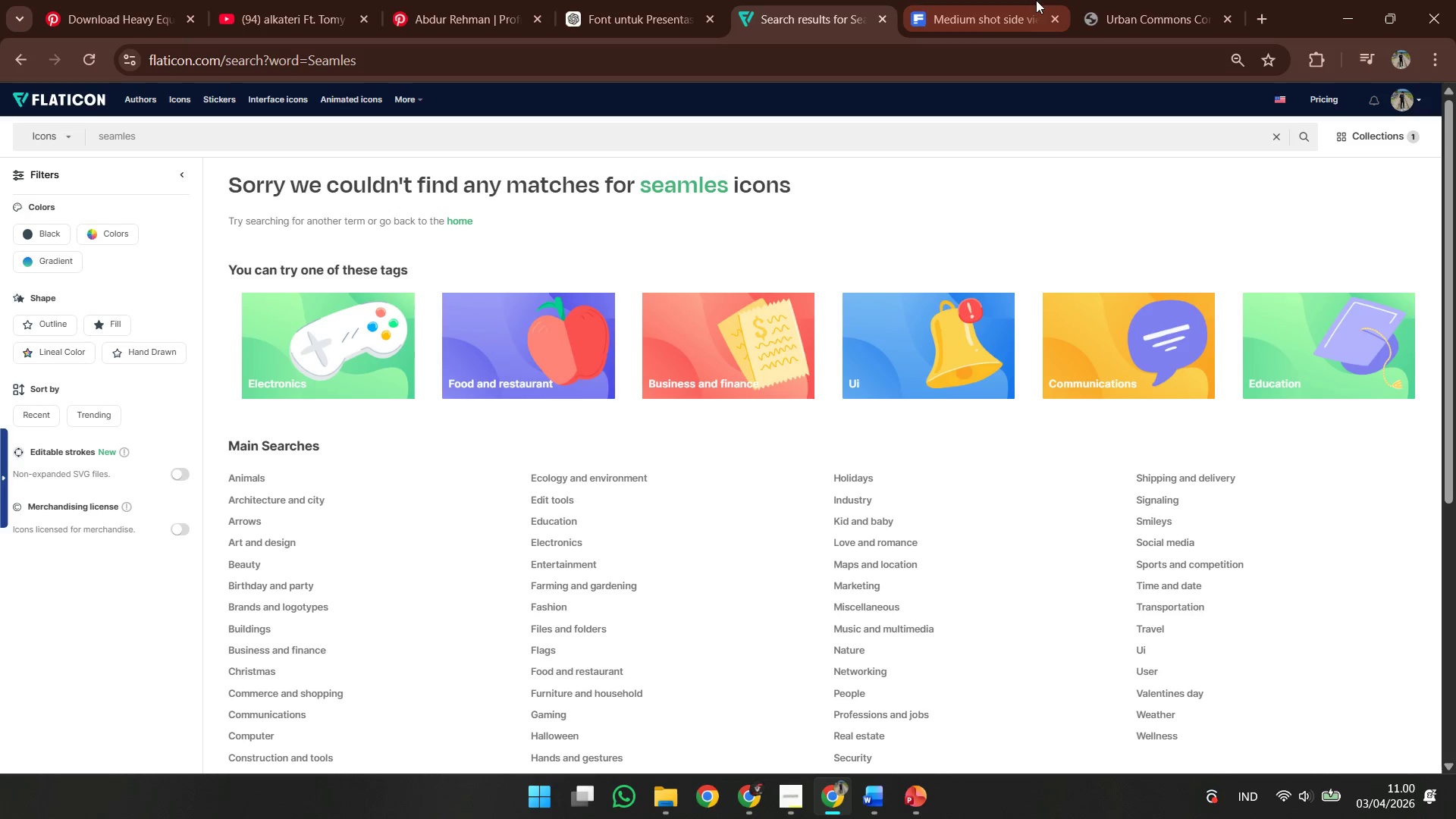 
wait(5.22)
 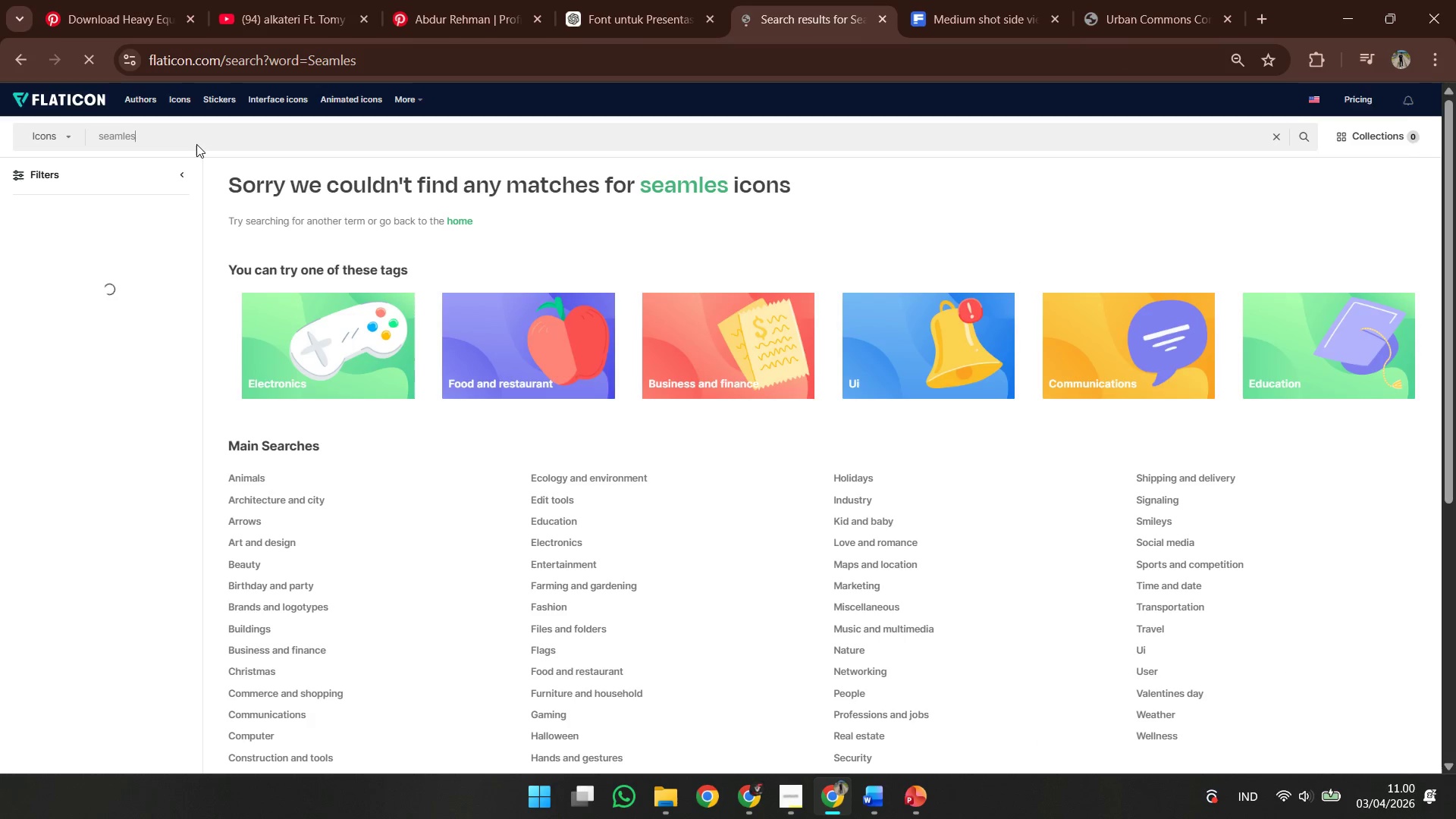 
left_click([1345, 11])
 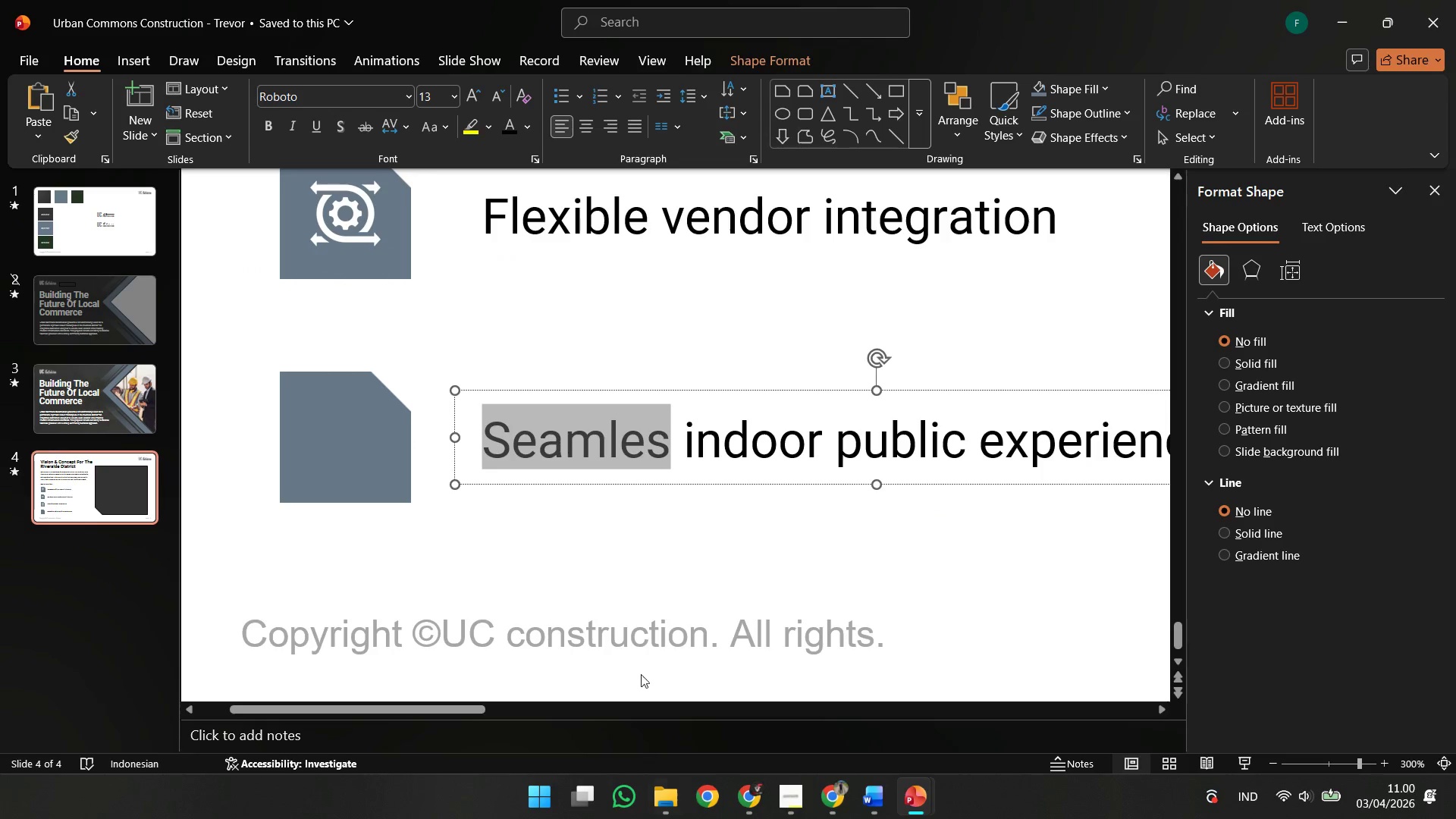 
left_click([720, 458])
 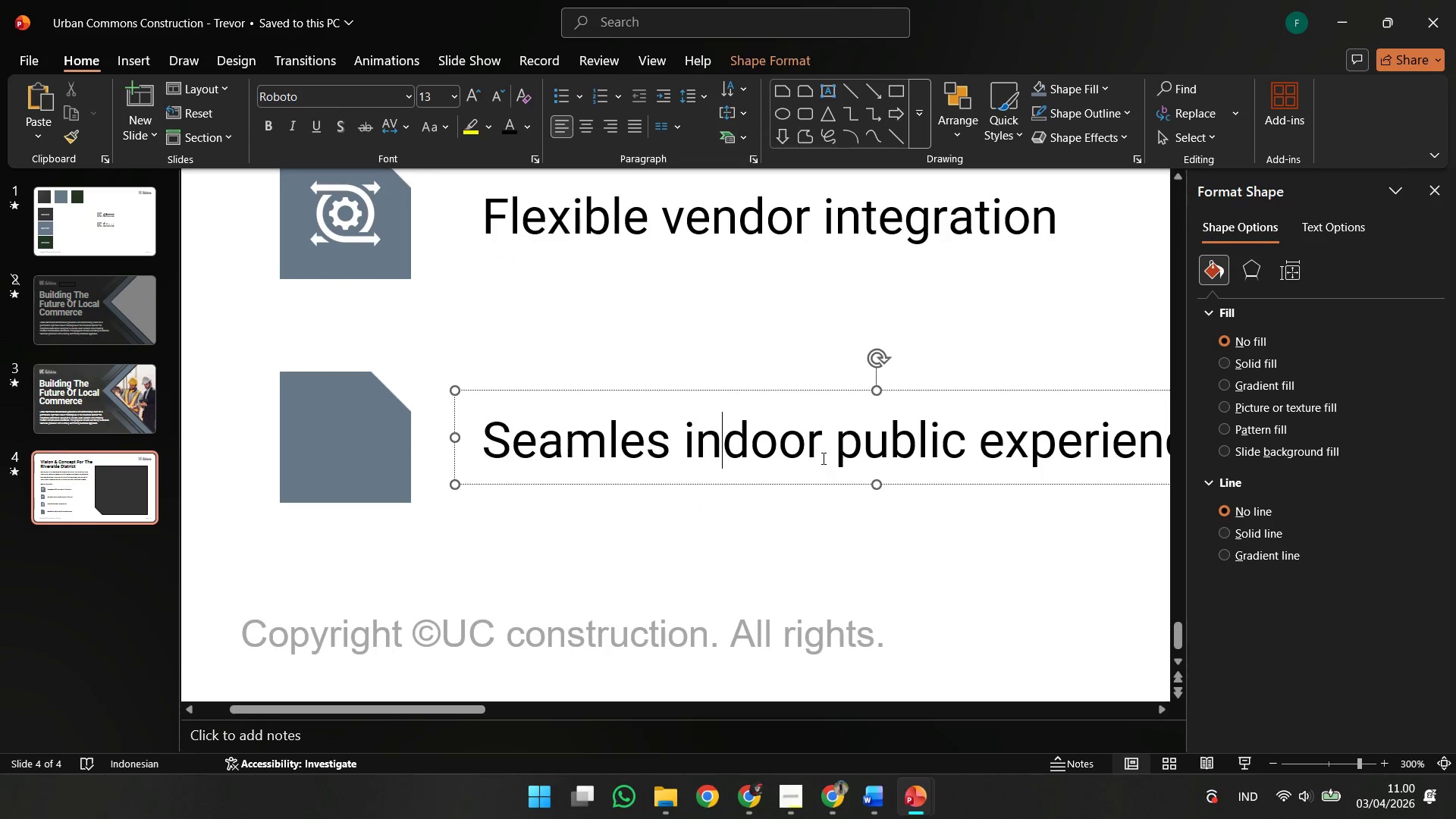 
left_click_drag(start_coordinate=[822, 454], to_coordinate=[680, 453])
 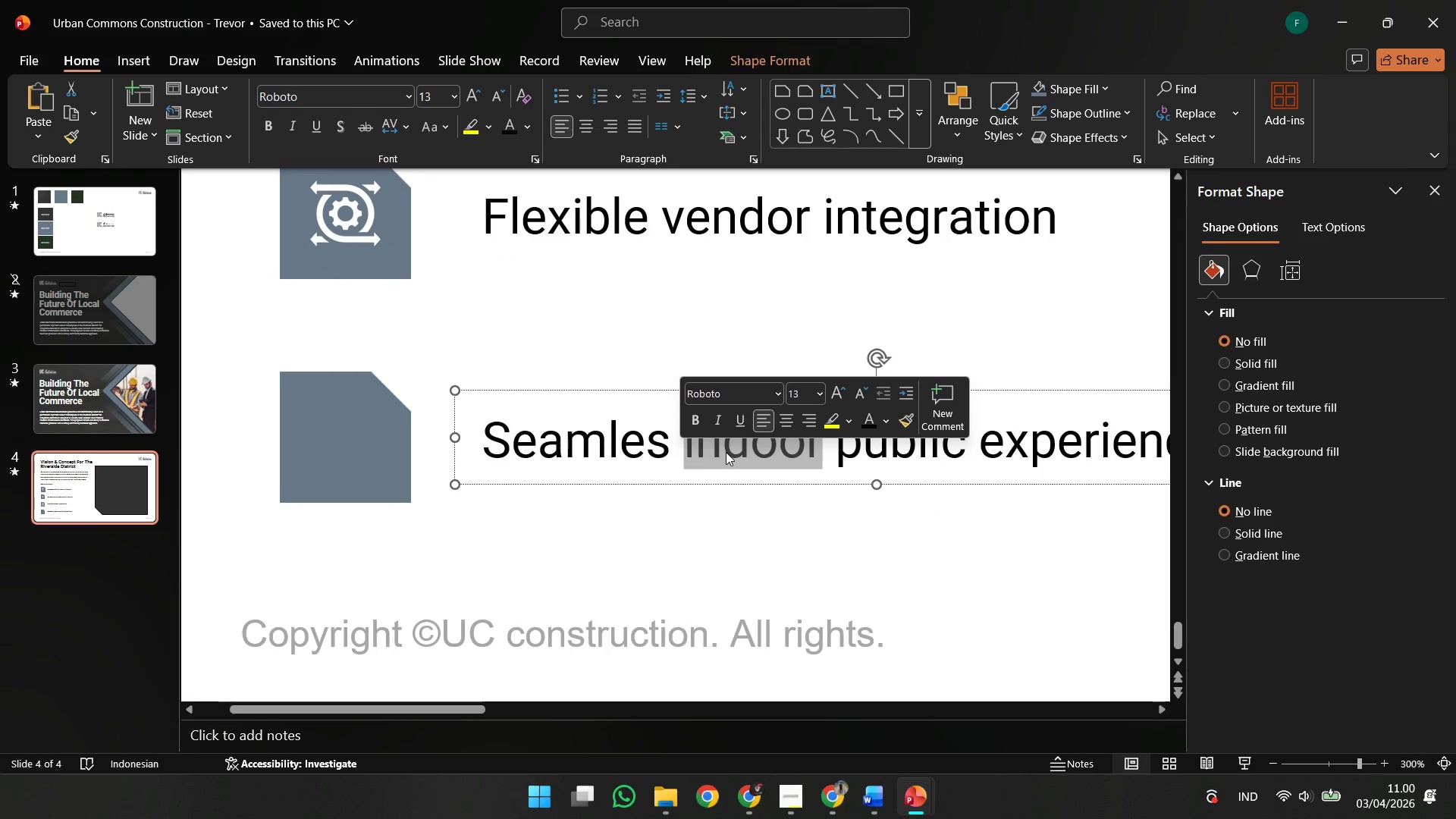 
right_click([726, 452])
 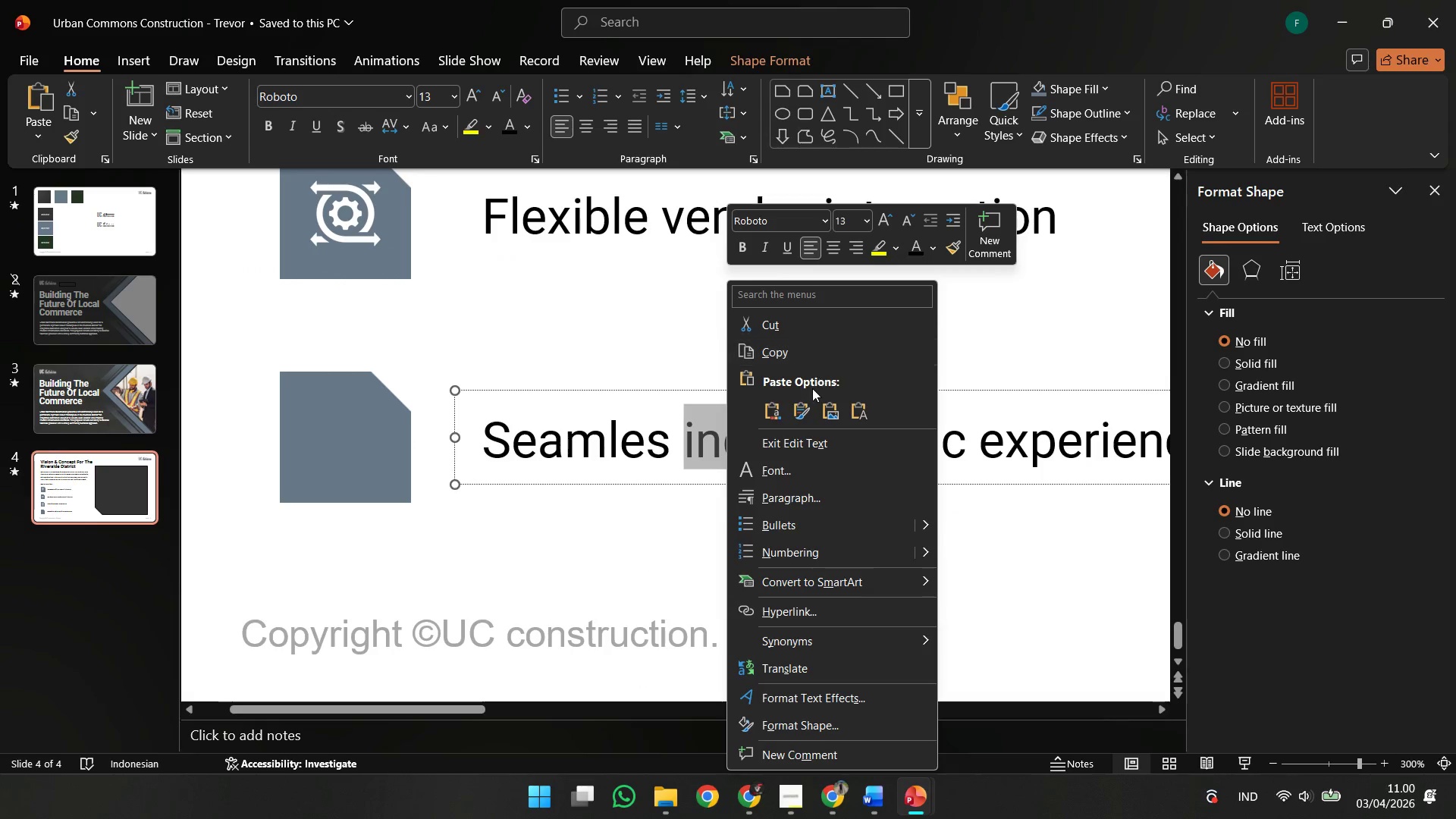 
left_click([812, 359])
 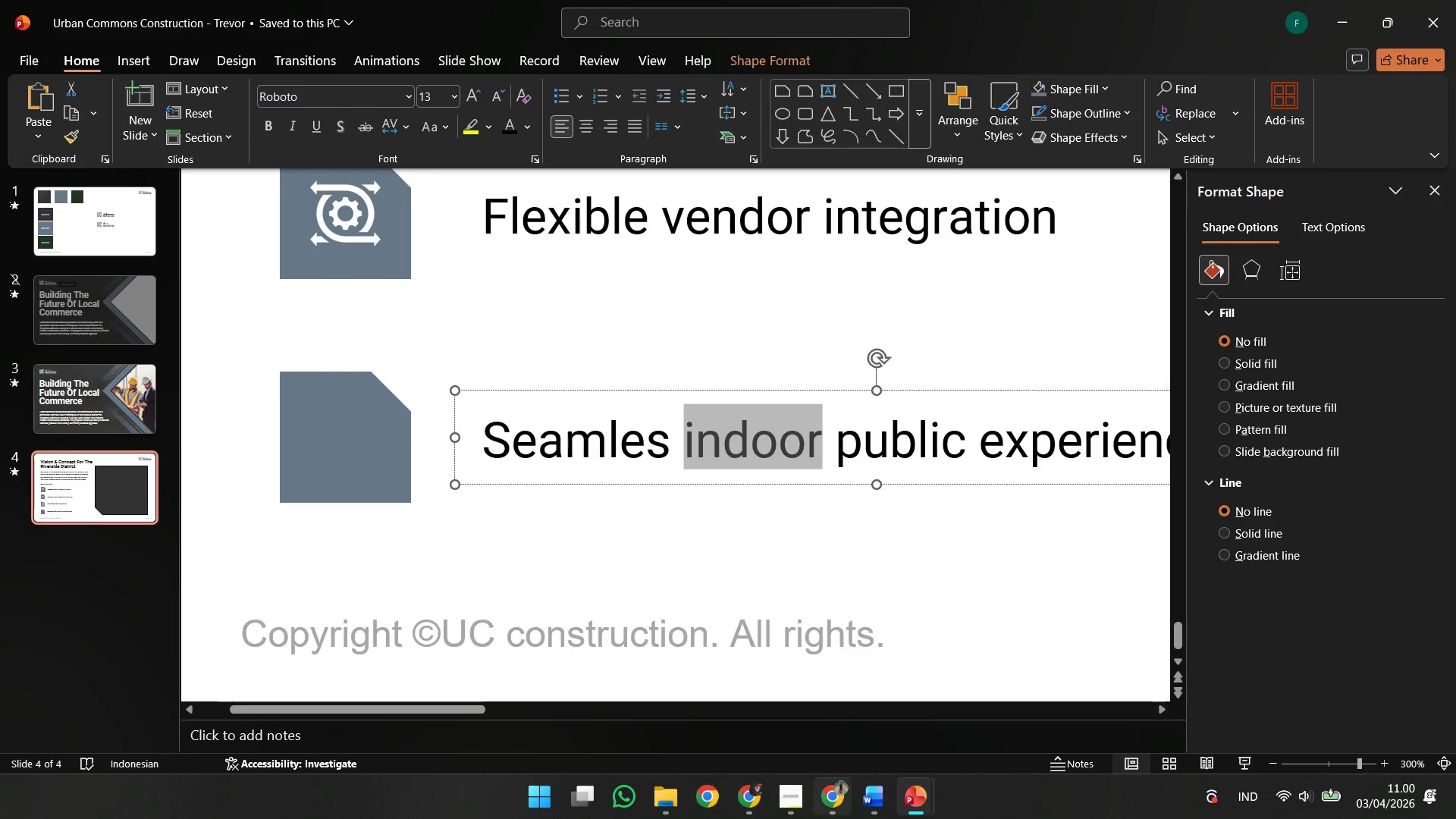 
left_click([832, 818])
 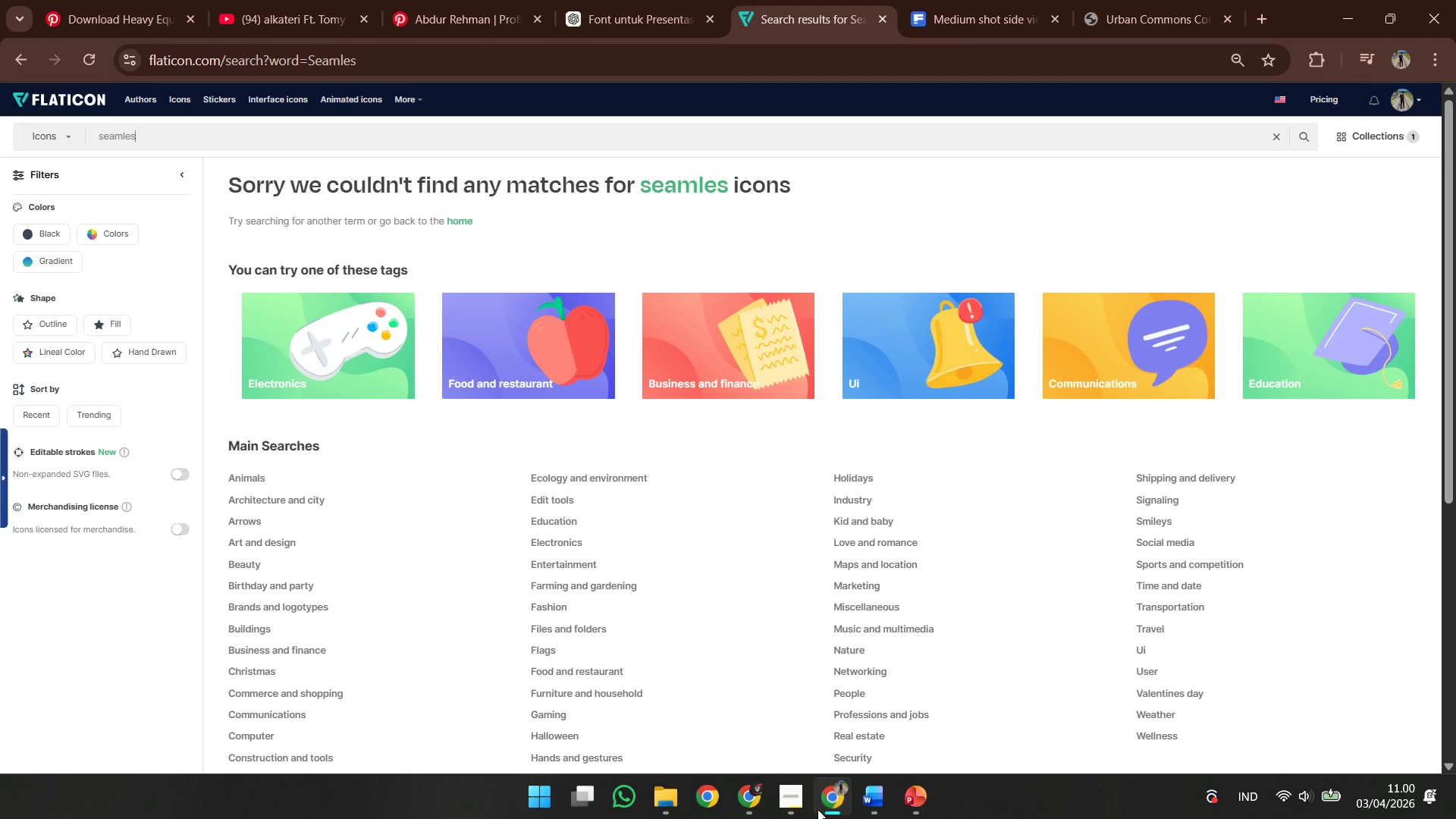 
left_click([813, 808])
 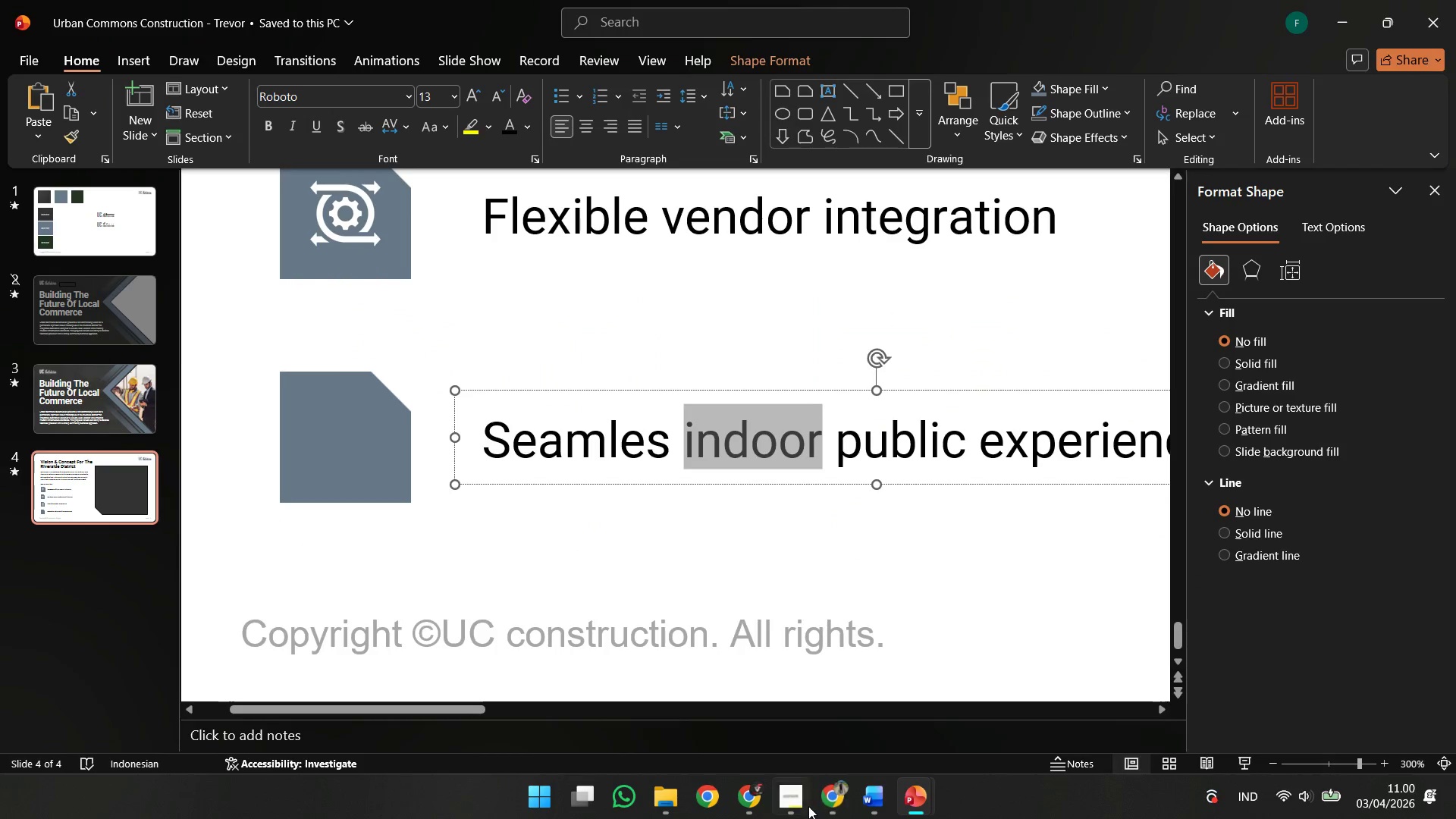 
left_click([807, 806])